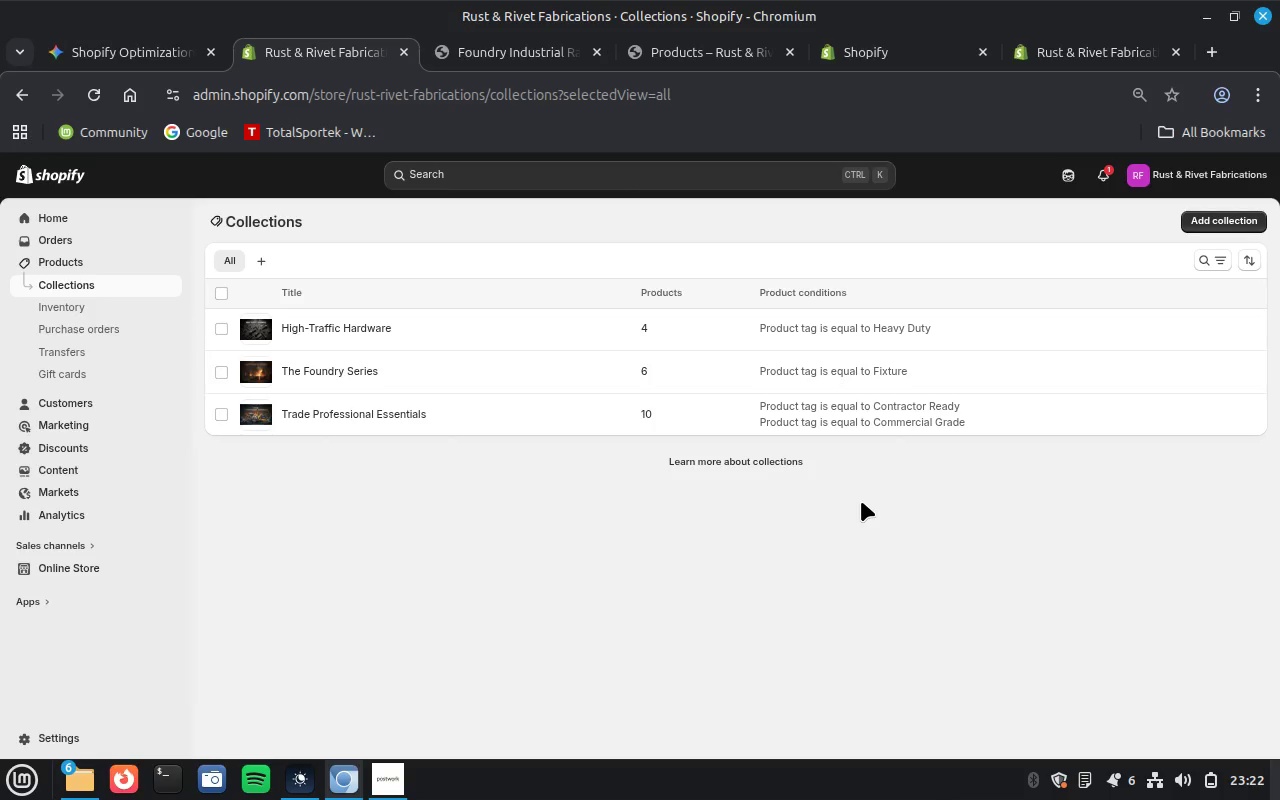 
wait(20.46)
 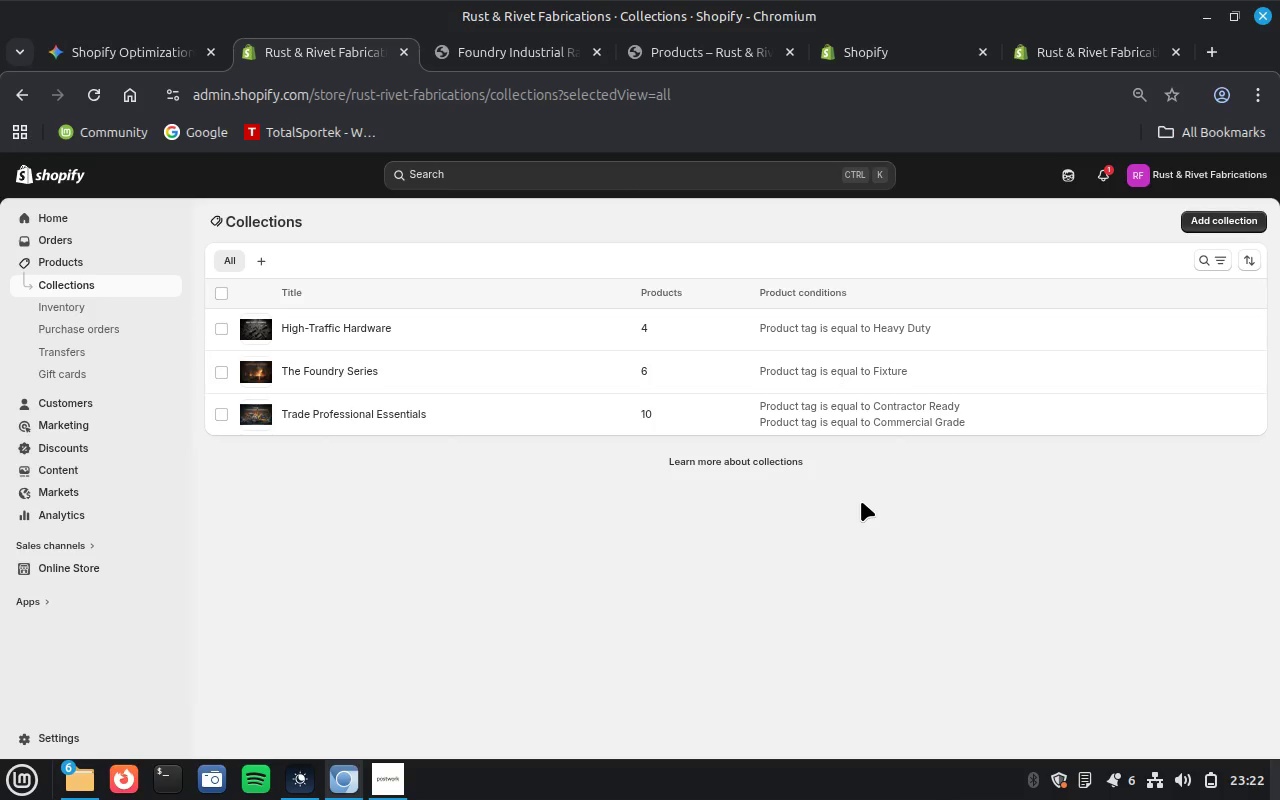 
left_click([208, 770])
 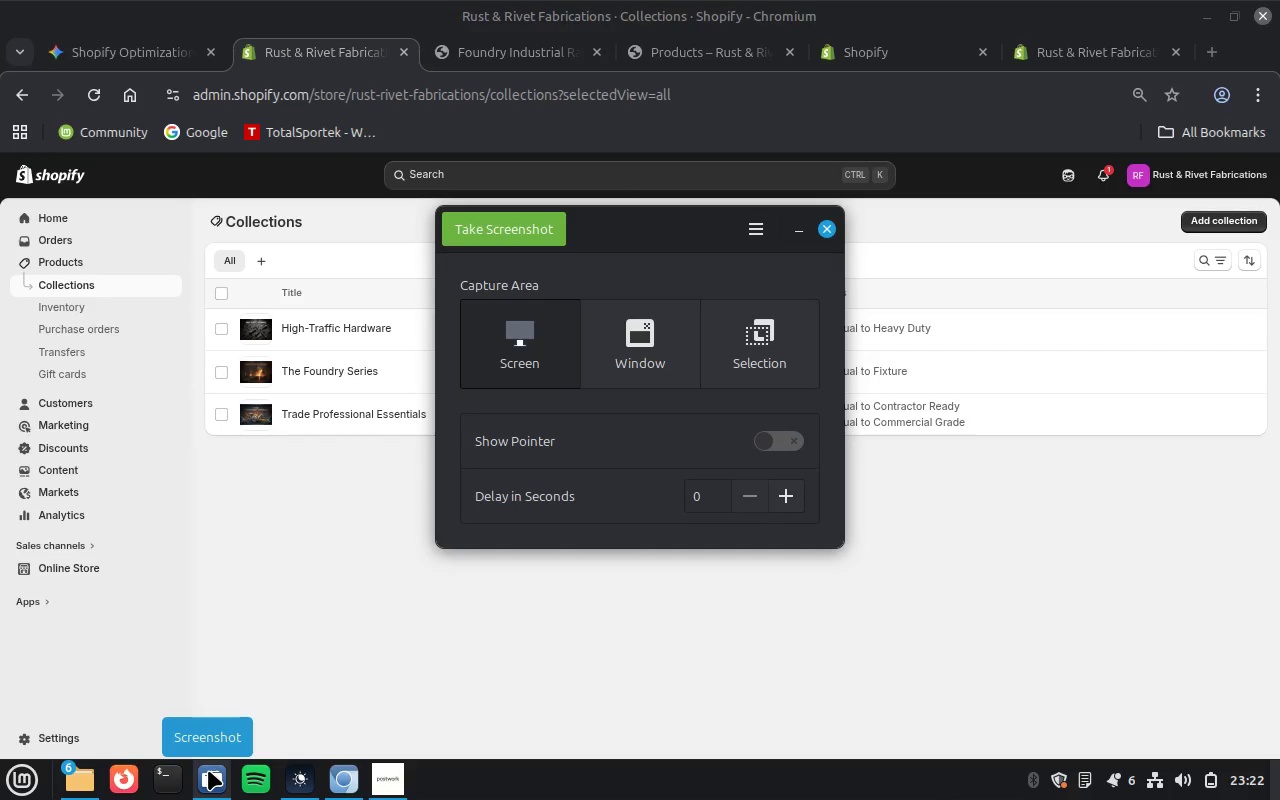 
wait(7.55)
 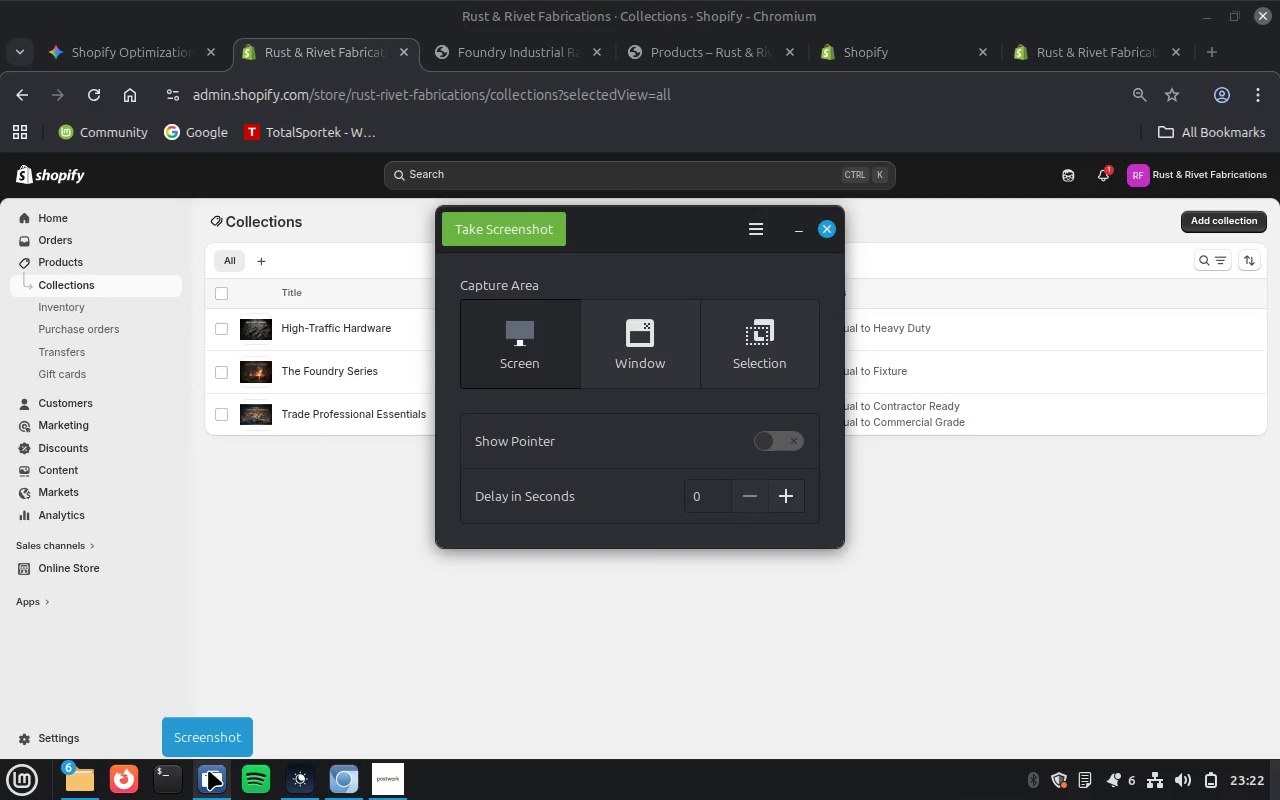 
left_click([678, 346])
 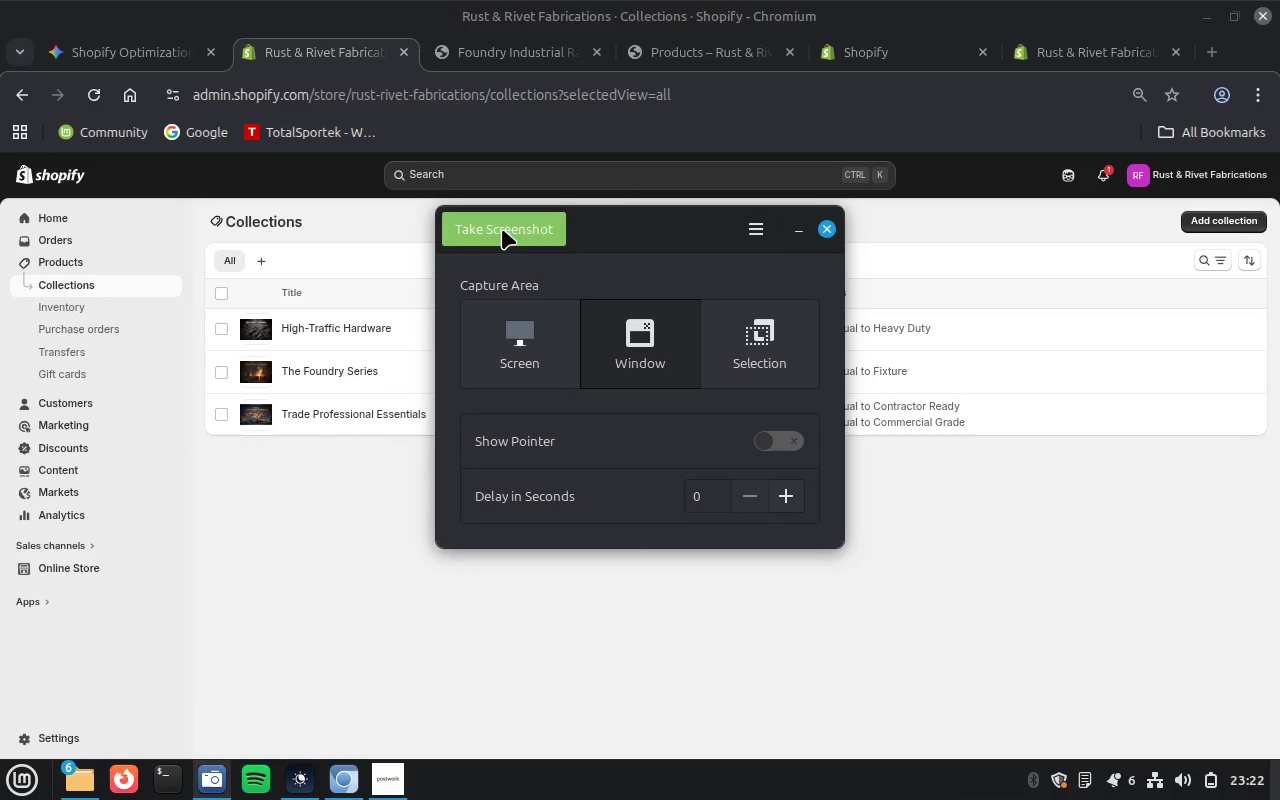 
left_click([502, 229])
 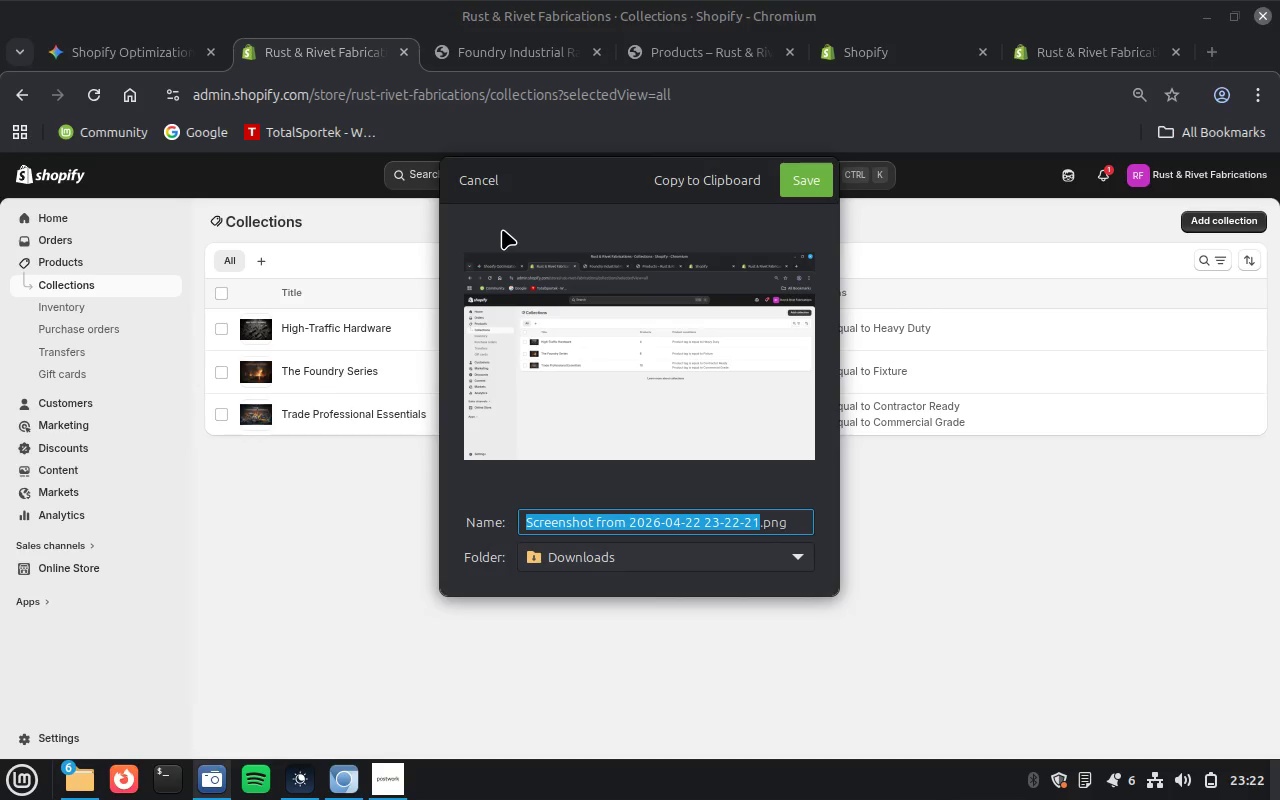 
type(Collections )
 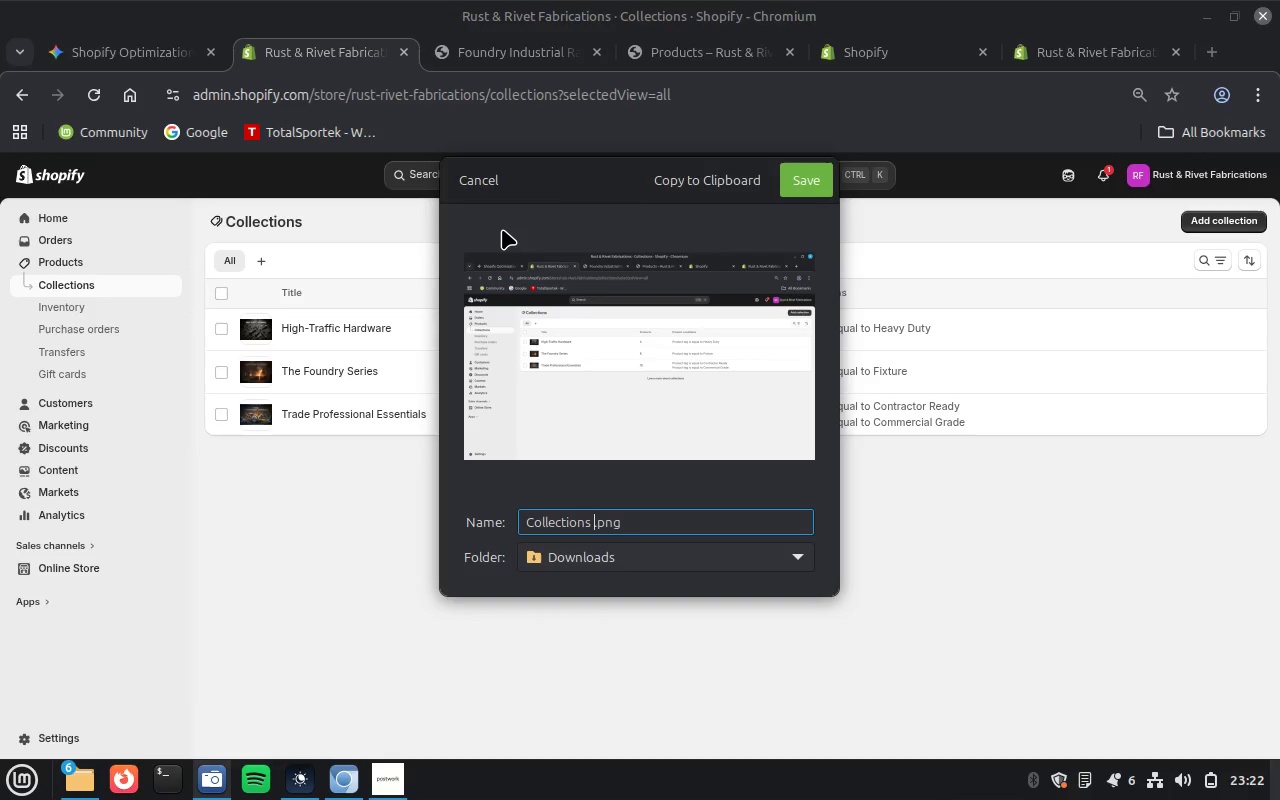 
type(list An )
key(Backspace)
key(Backspace)
key(Backspace)
type(and Tag )
 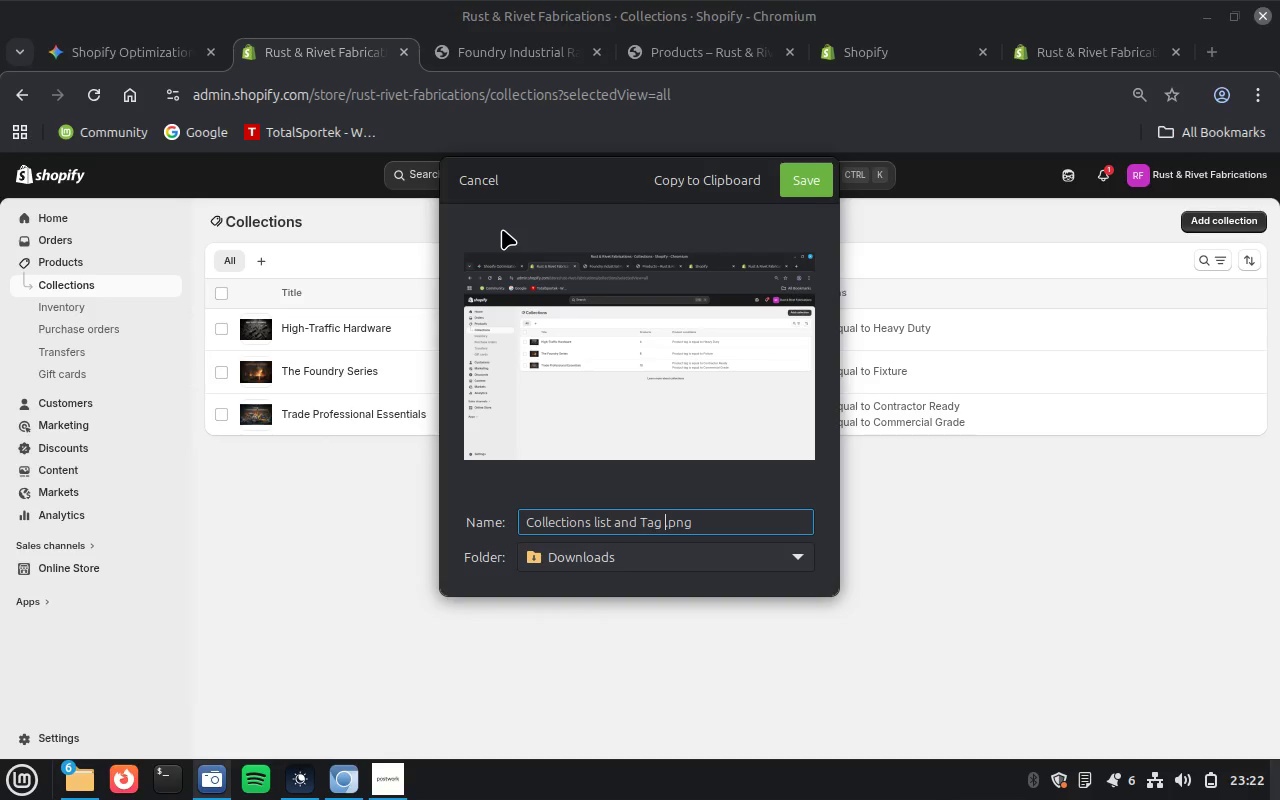 
wait(19.35)
 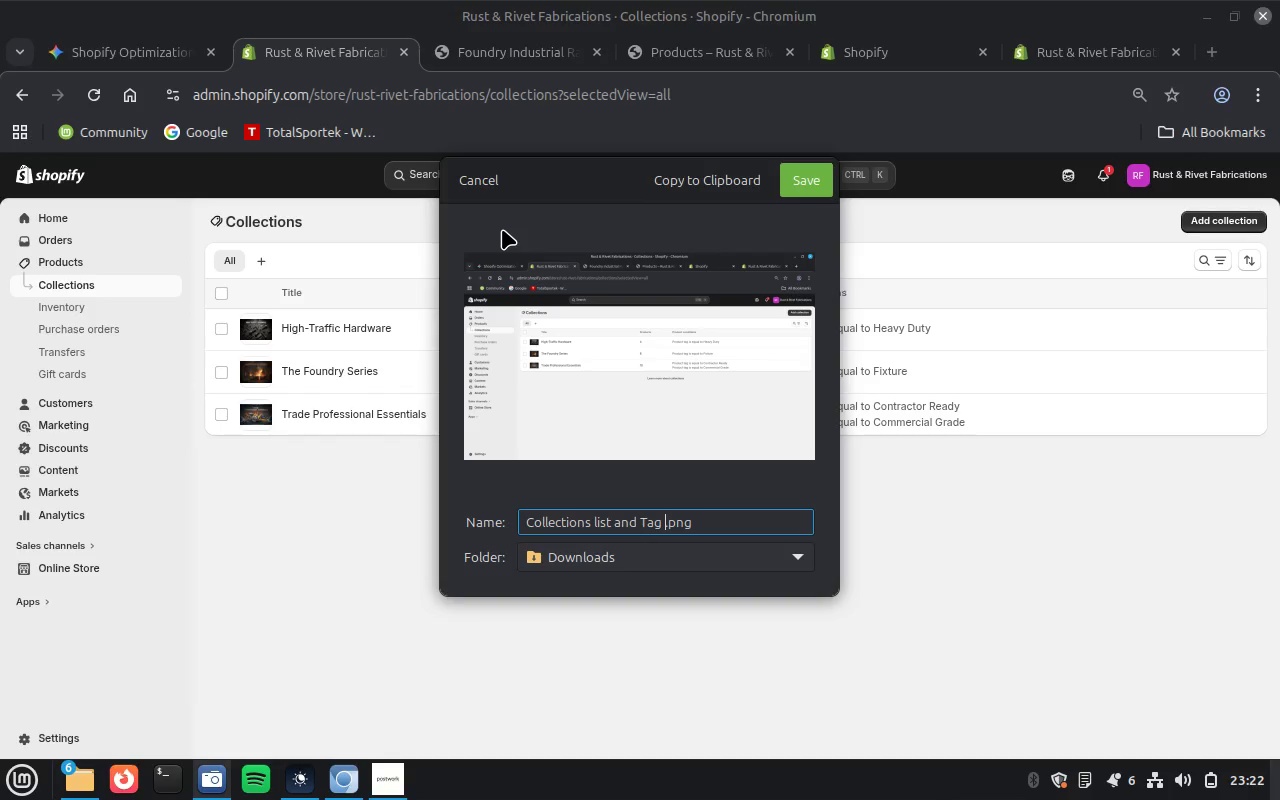 
type(Rulr)
key(Backspace)
type(e)
 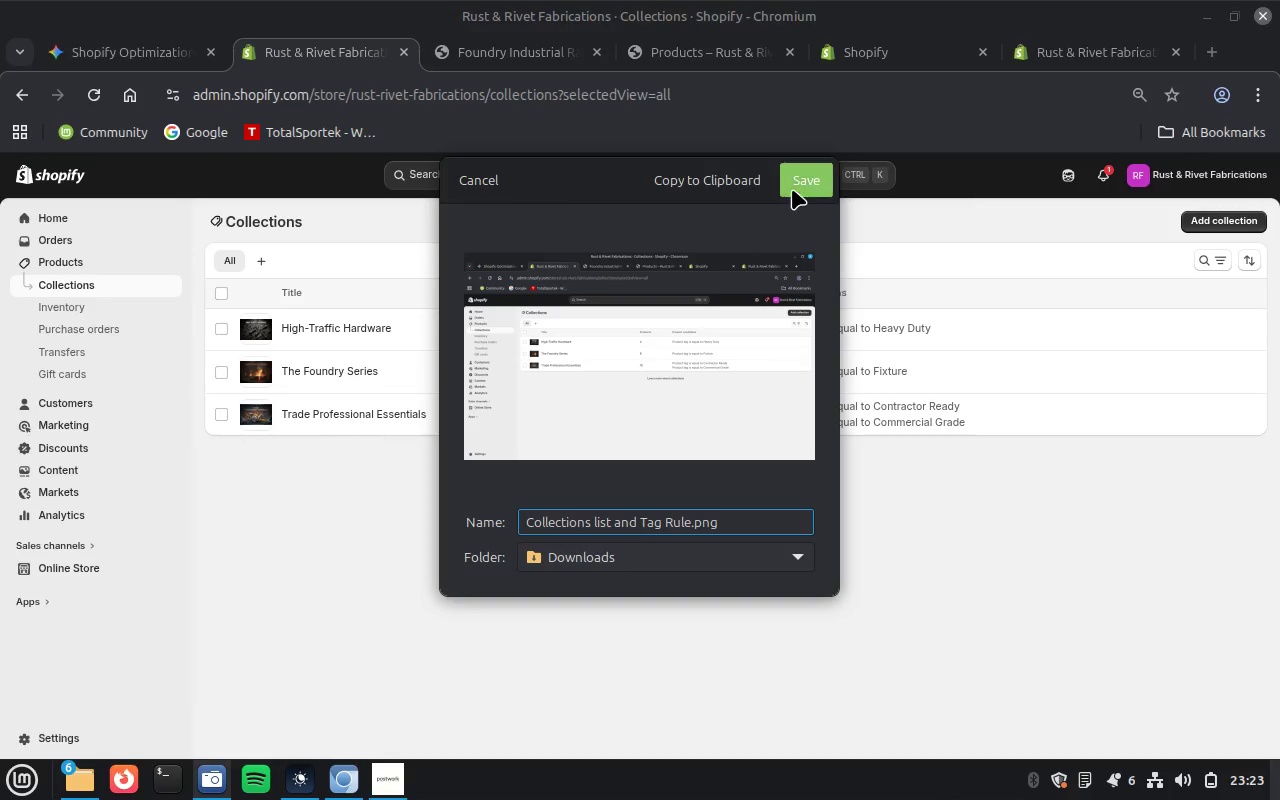 
left_click([797, 184])
 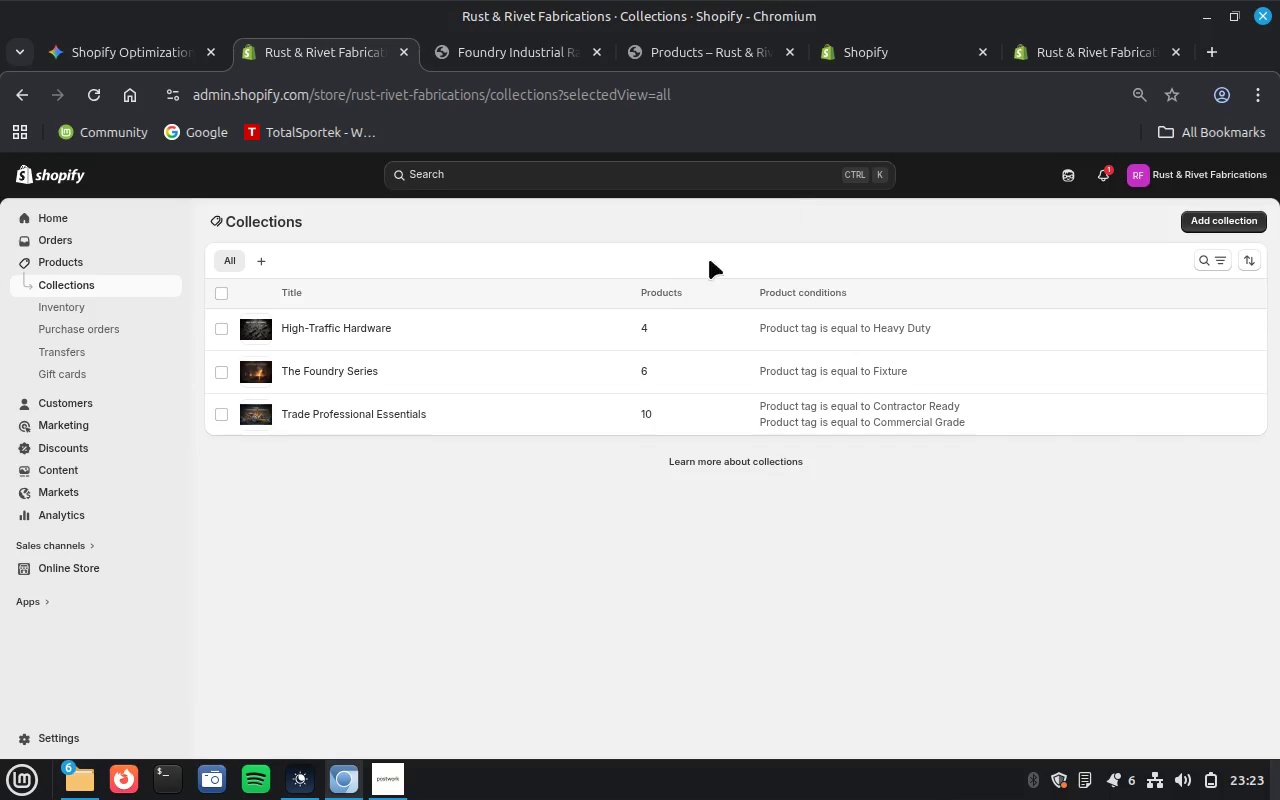 
wait(8.81)
 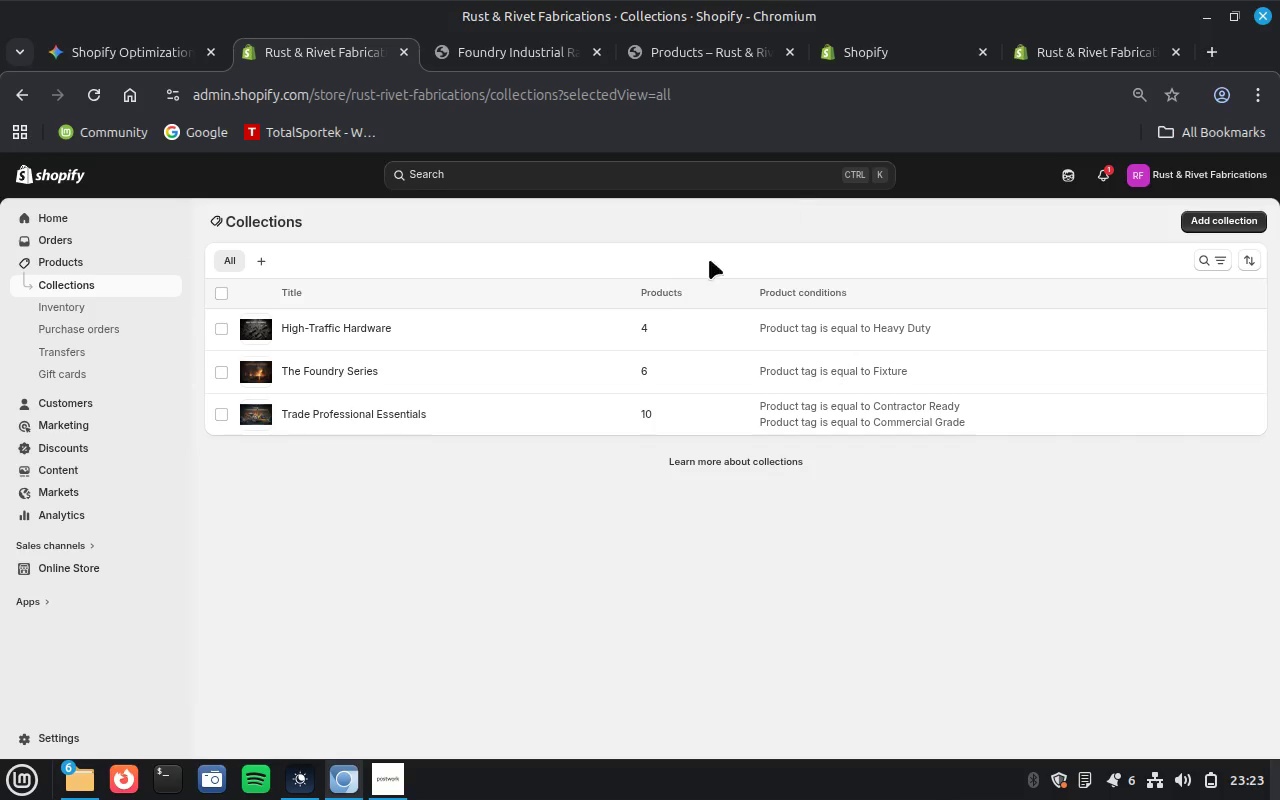 
left_click([73, 264])
 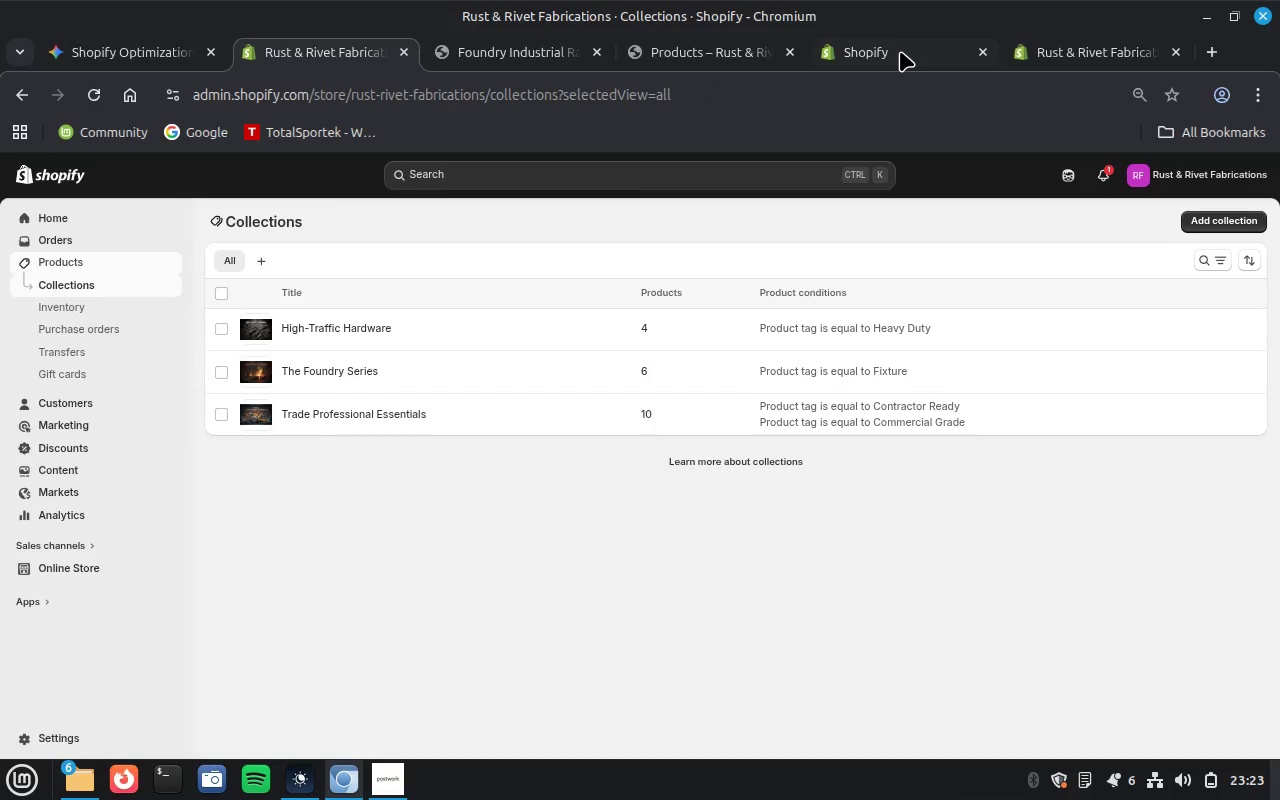 
left_click([902, 46])
 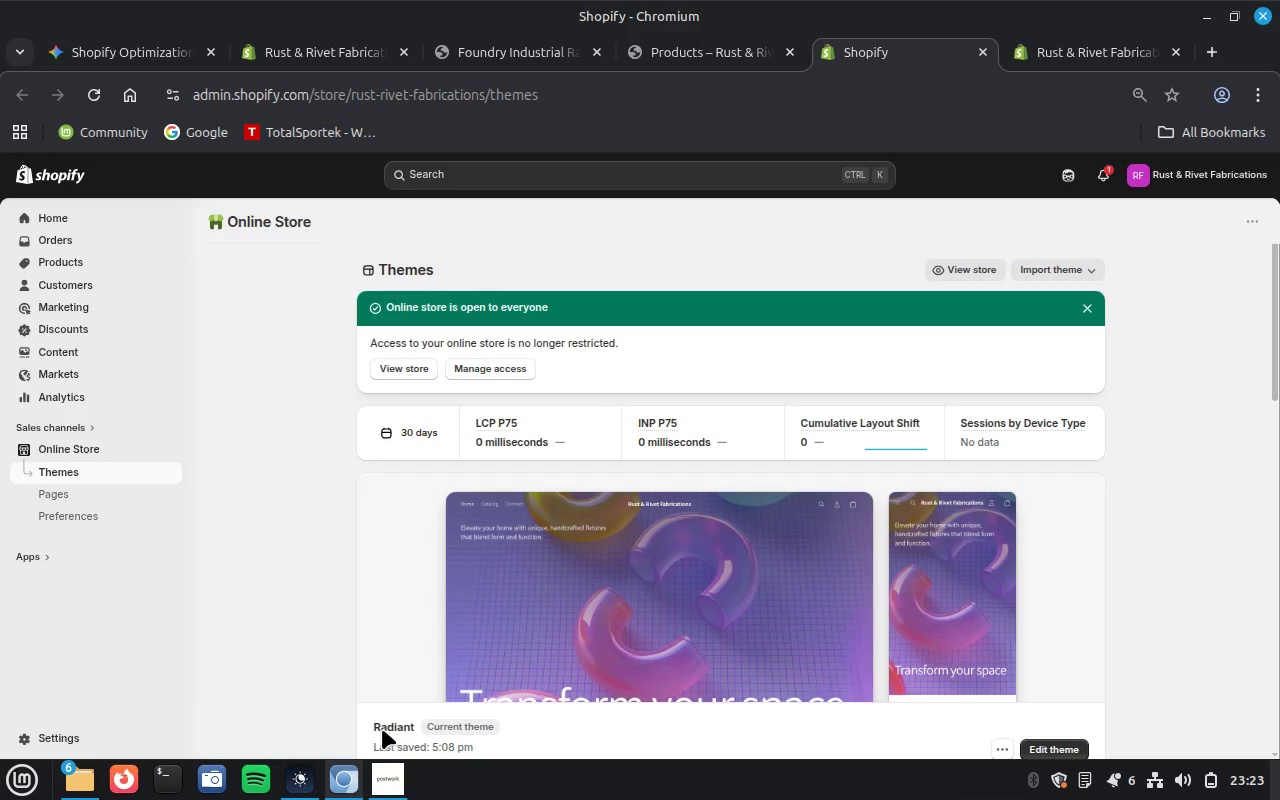 
left_click([391, 779])